 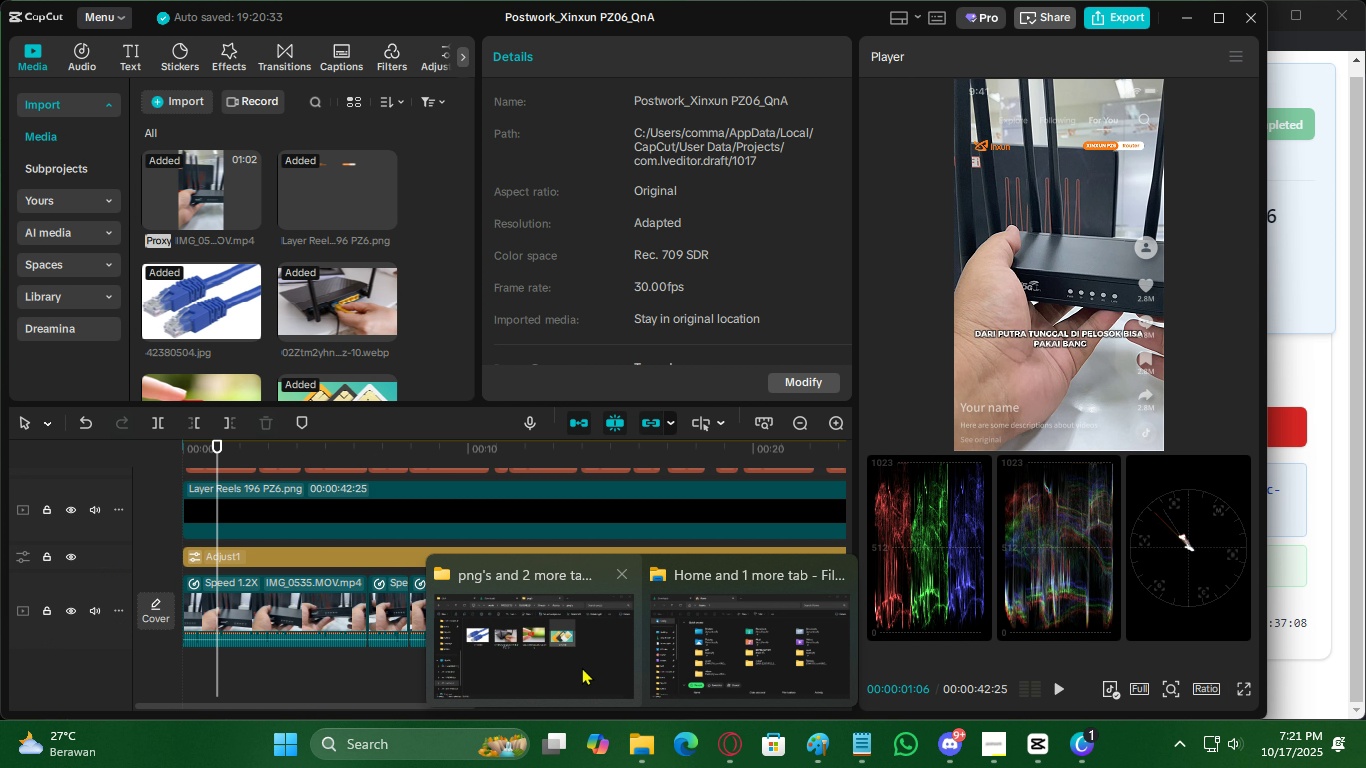 
left_click([577, 663])
 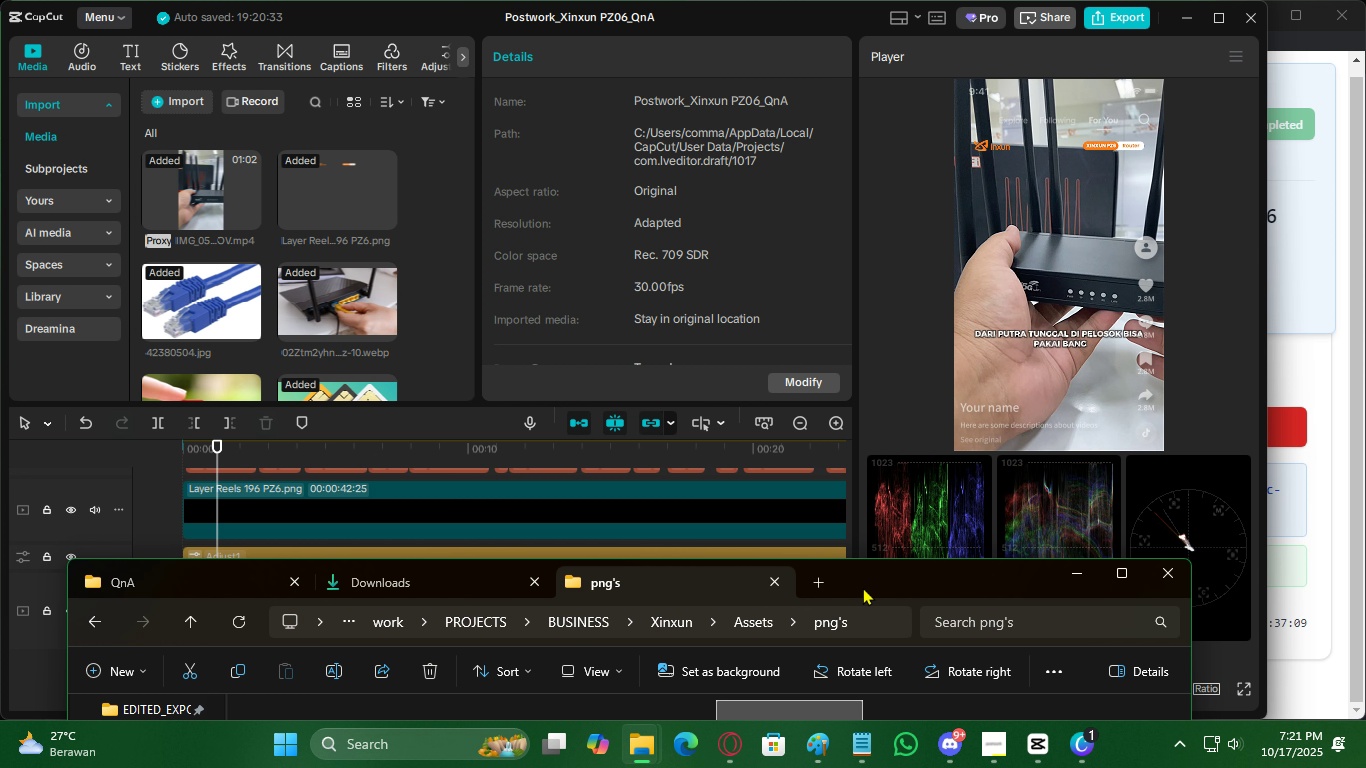 
left_click_drag(start_coordinate=[870, 582], to_coordinate=[920, 238])
 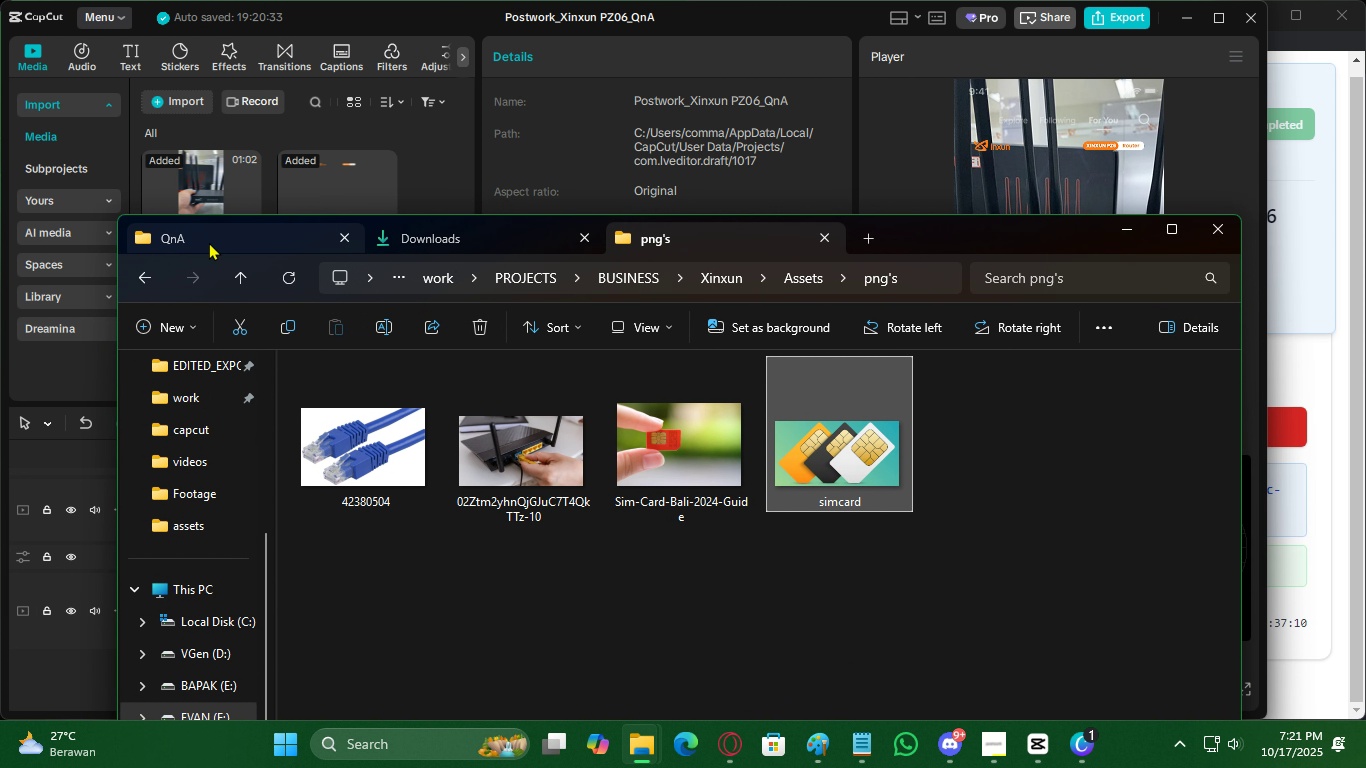 
left_click([209, 242])
 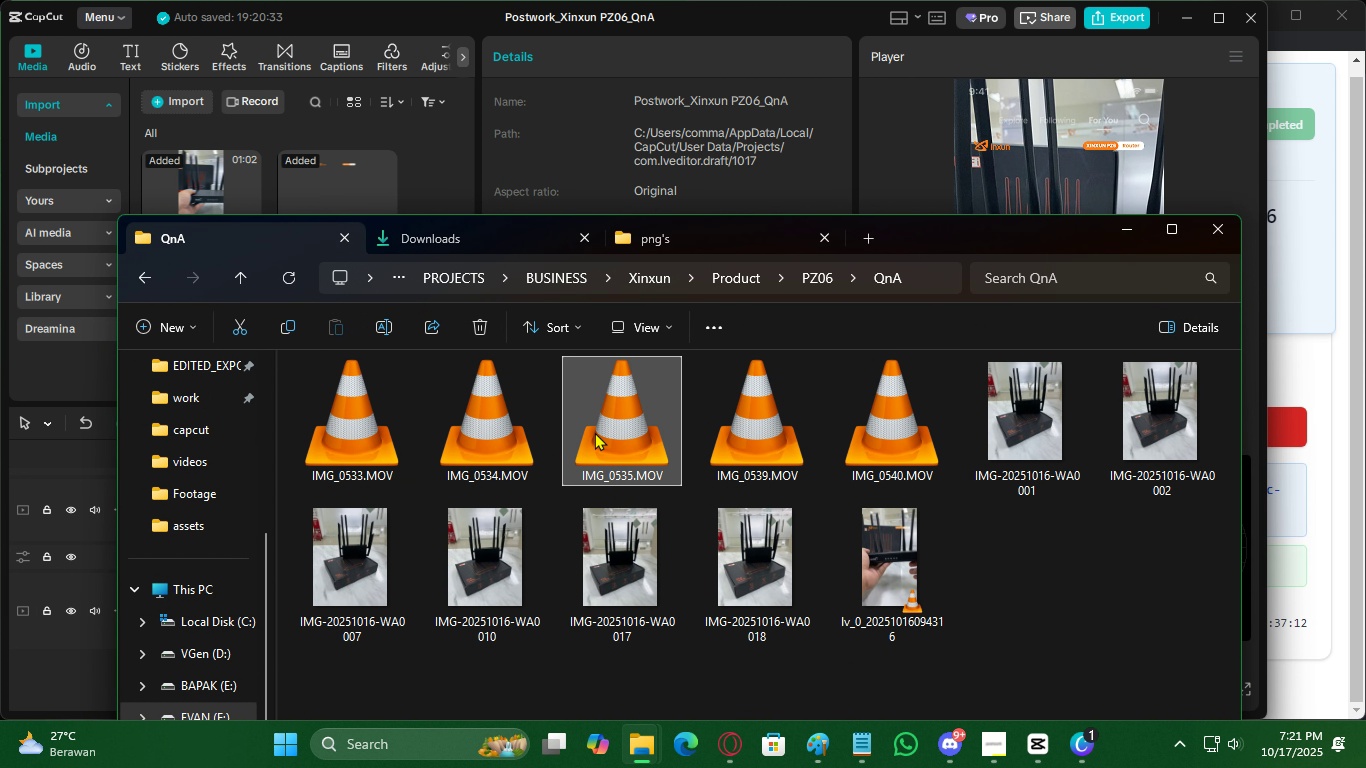 
double_click([579, 435])
 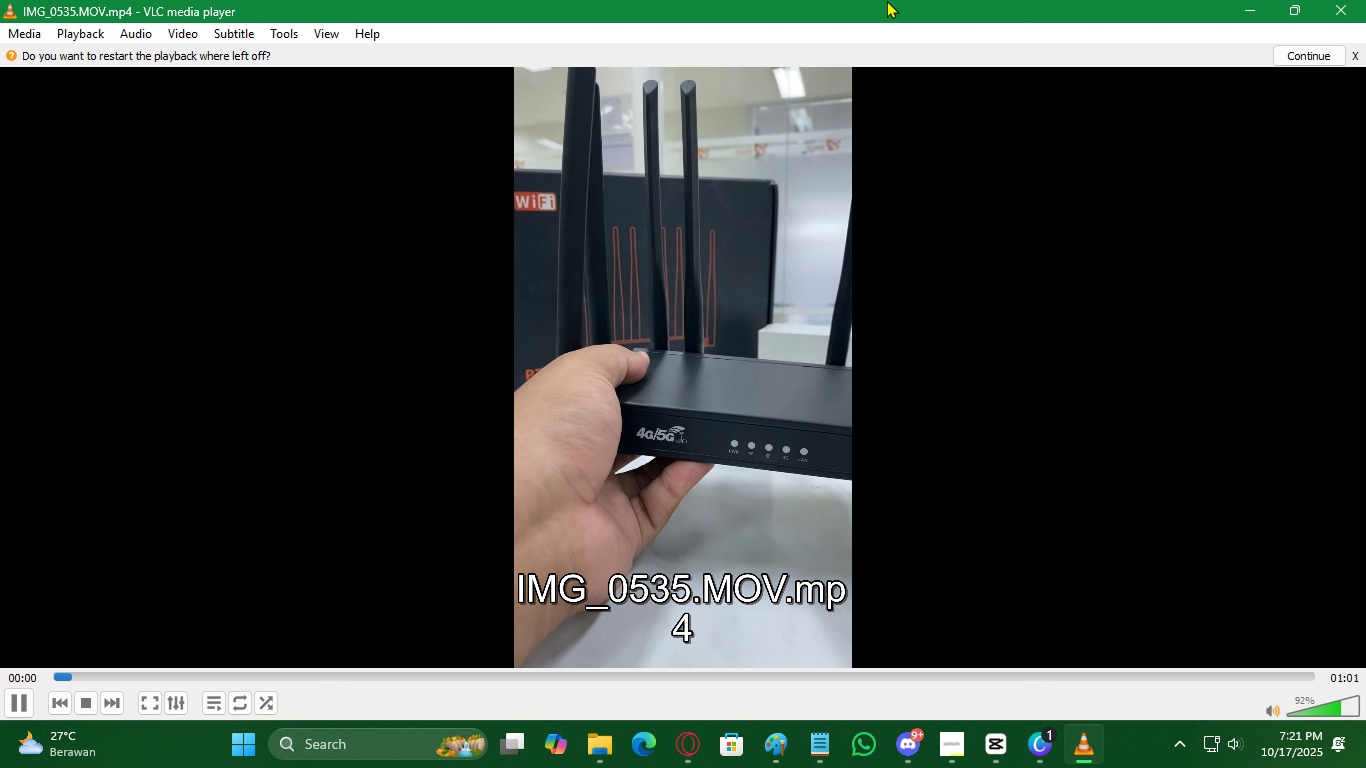 
left_click([1362, 1])
 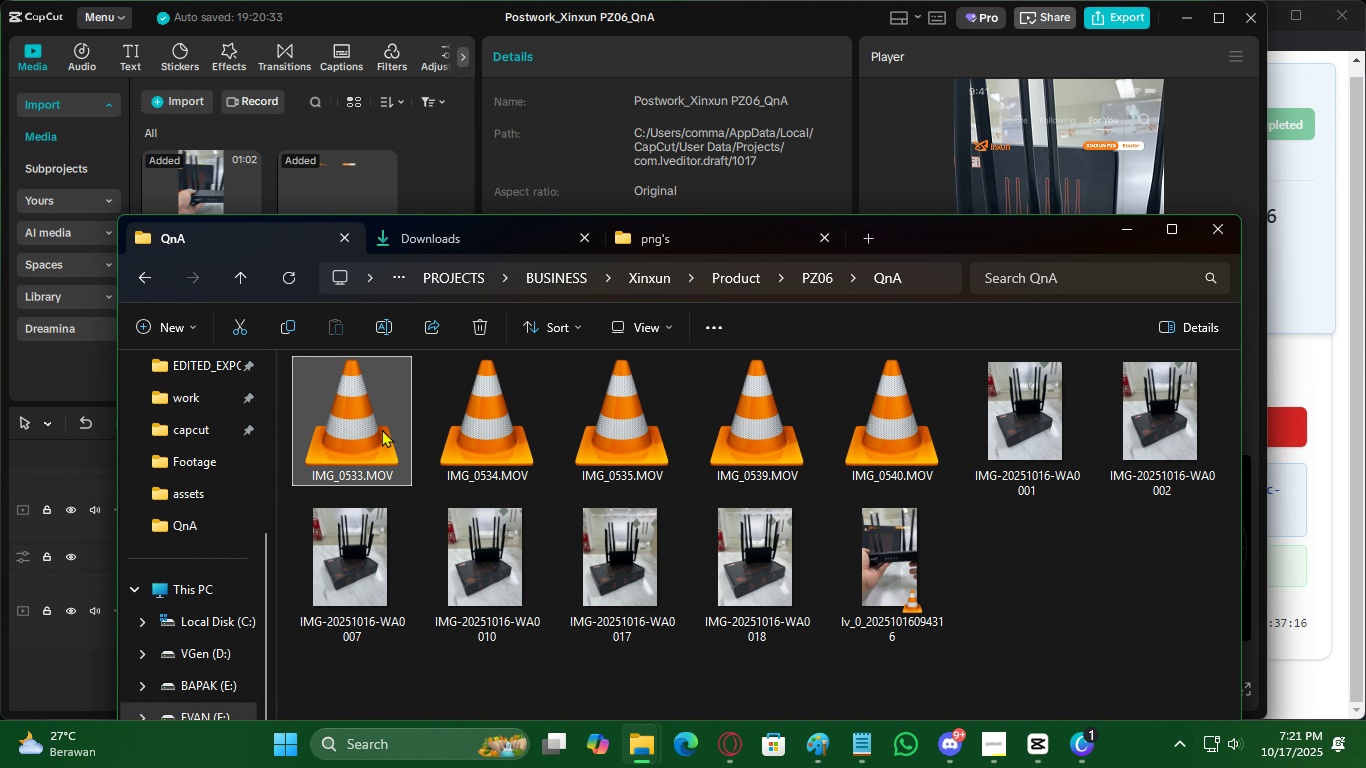 
double_click([382, 429])
 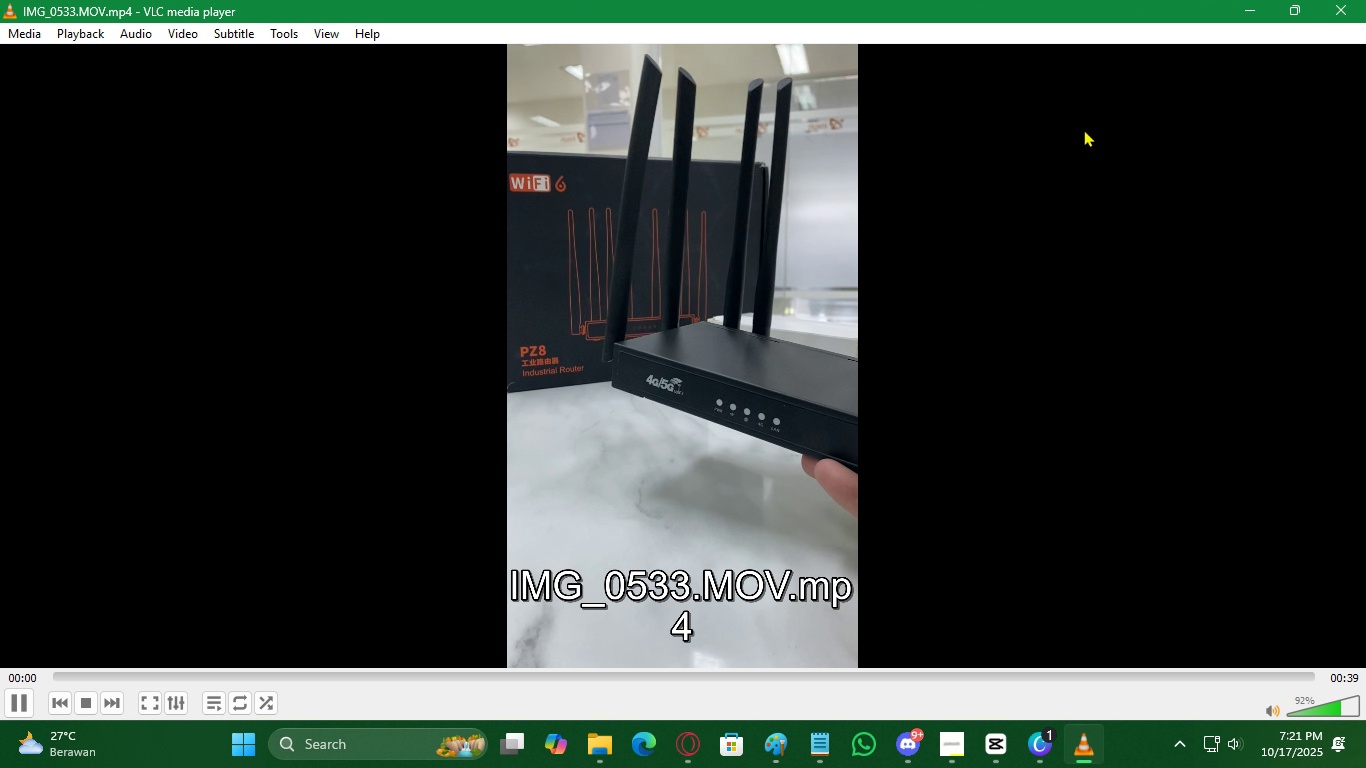 
left_click([1365, 0])
 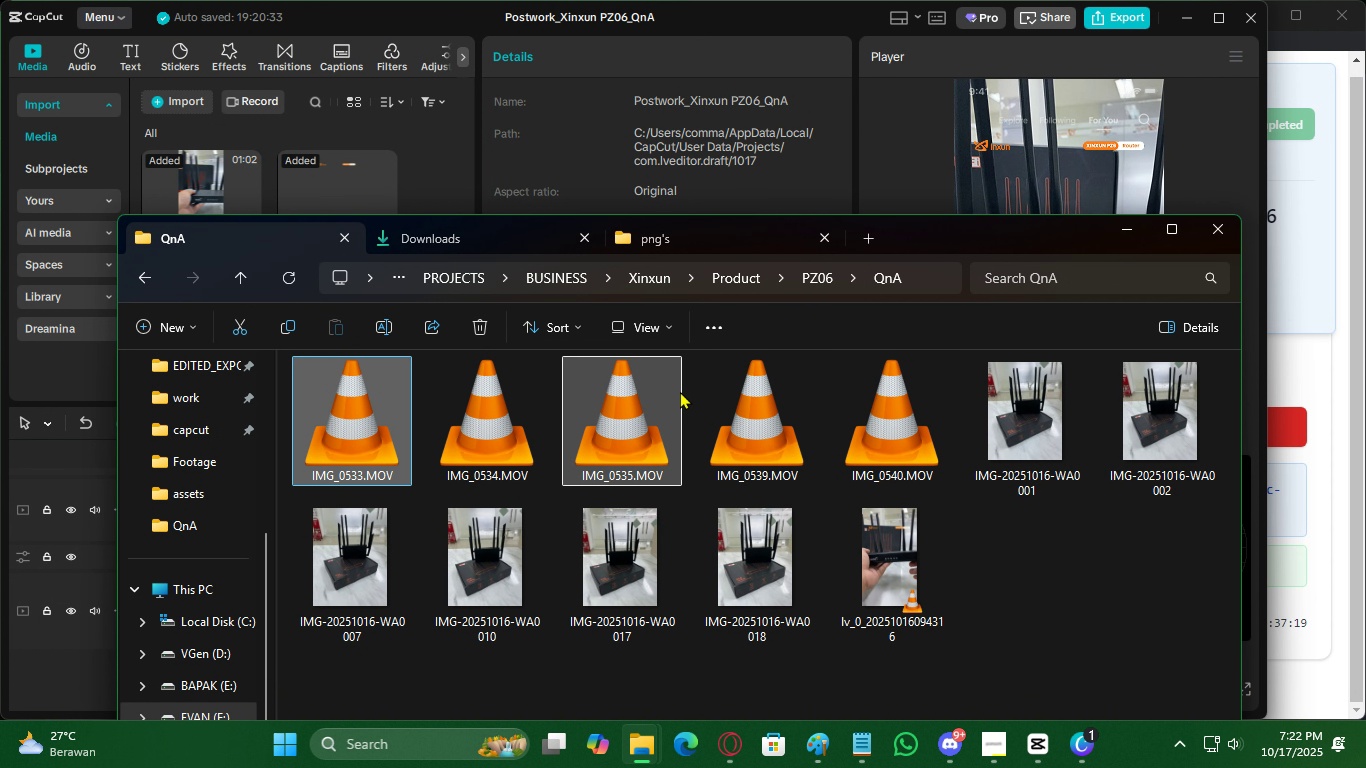 
double_click([680, 391])
 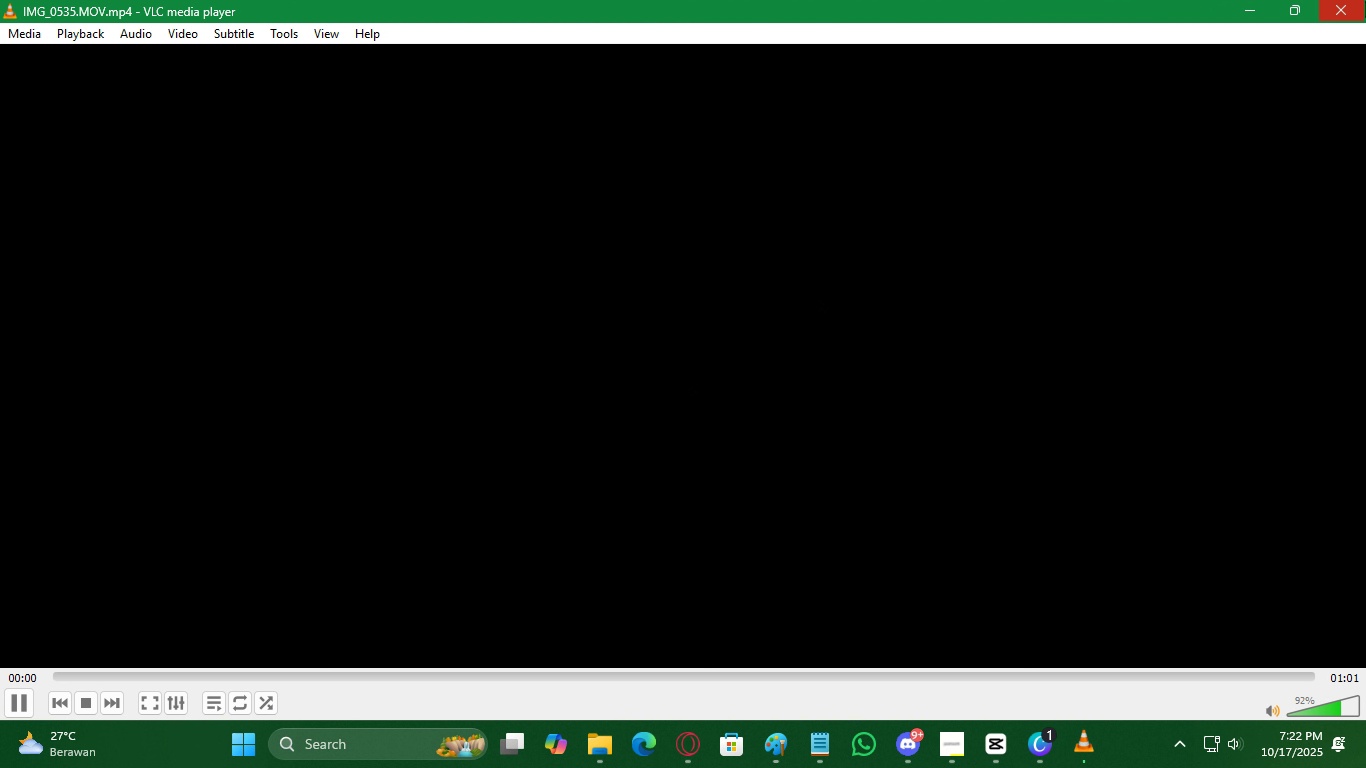 
left_click([1365, 0])
 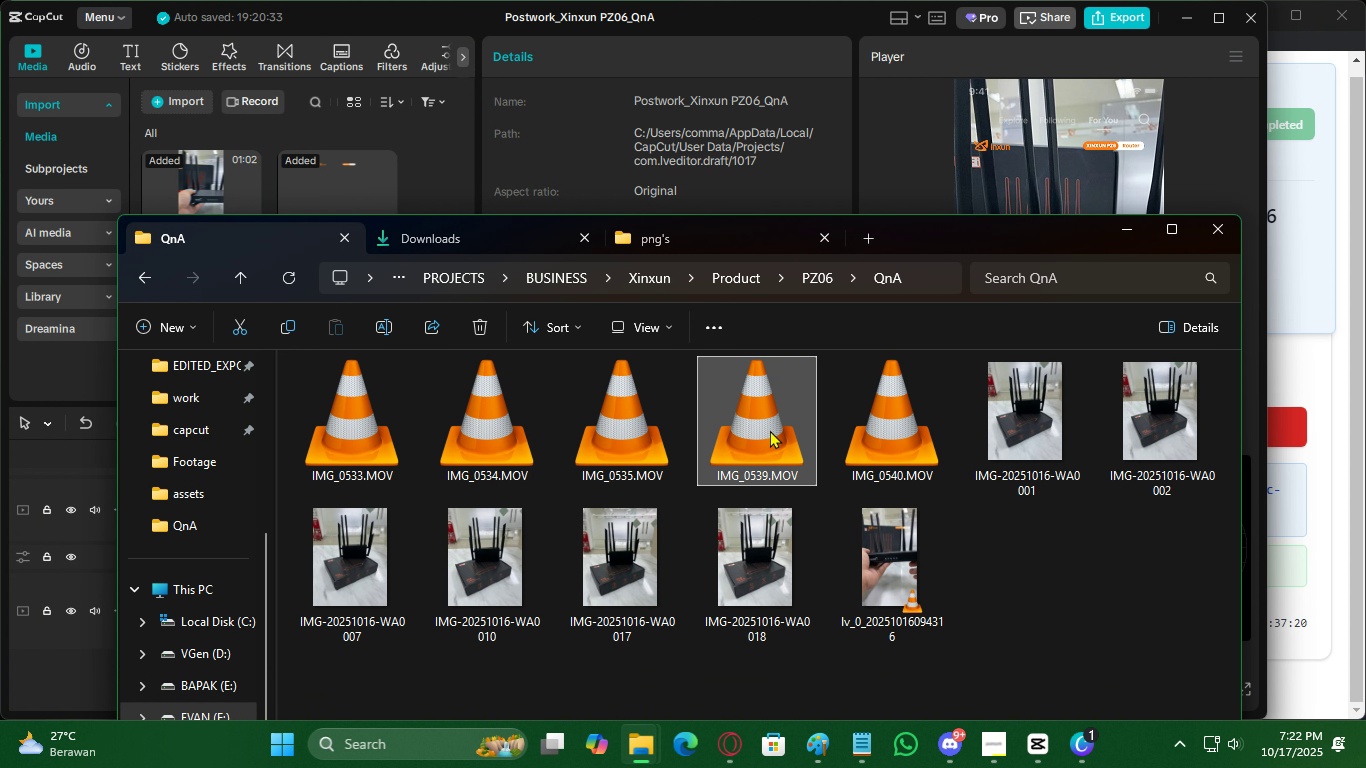 
double_click([770, 430])
 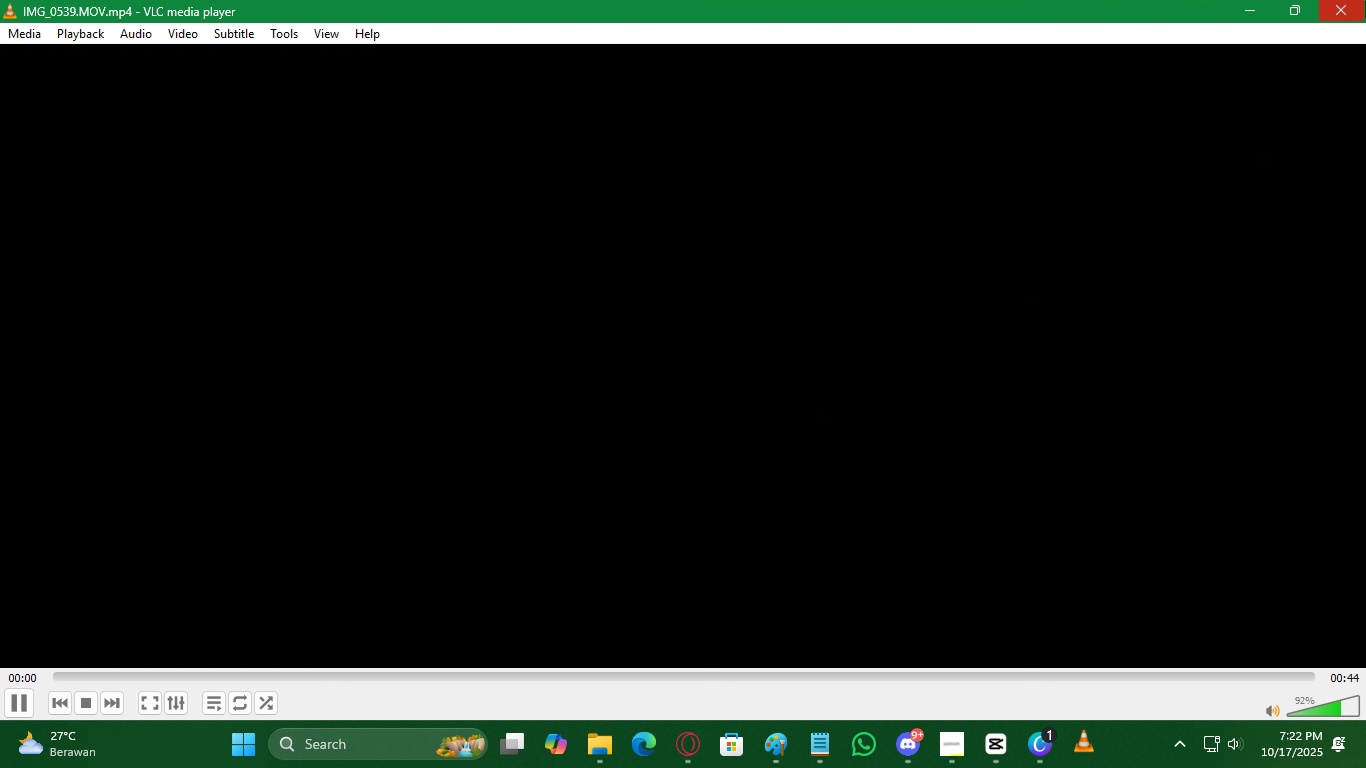 
left_click([1365, 0])
 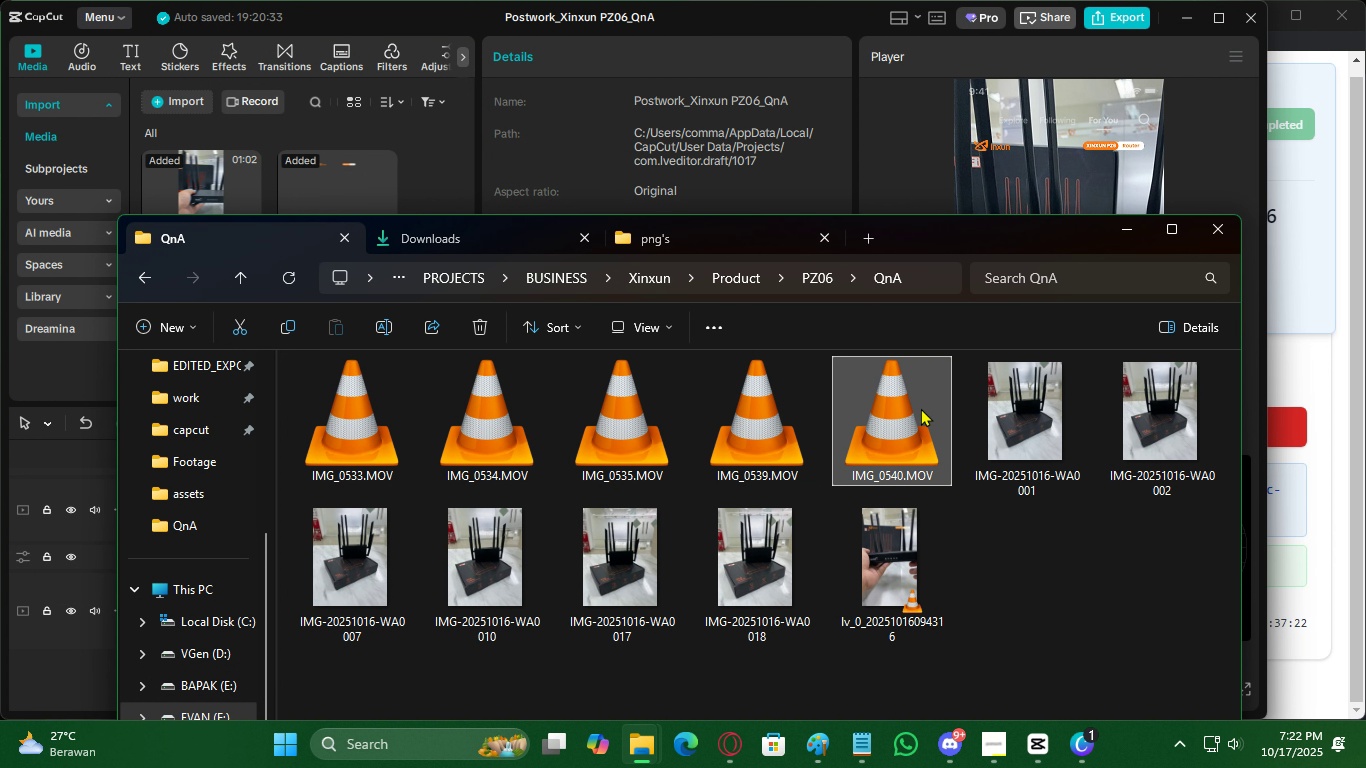 
double_click([921, 408])
 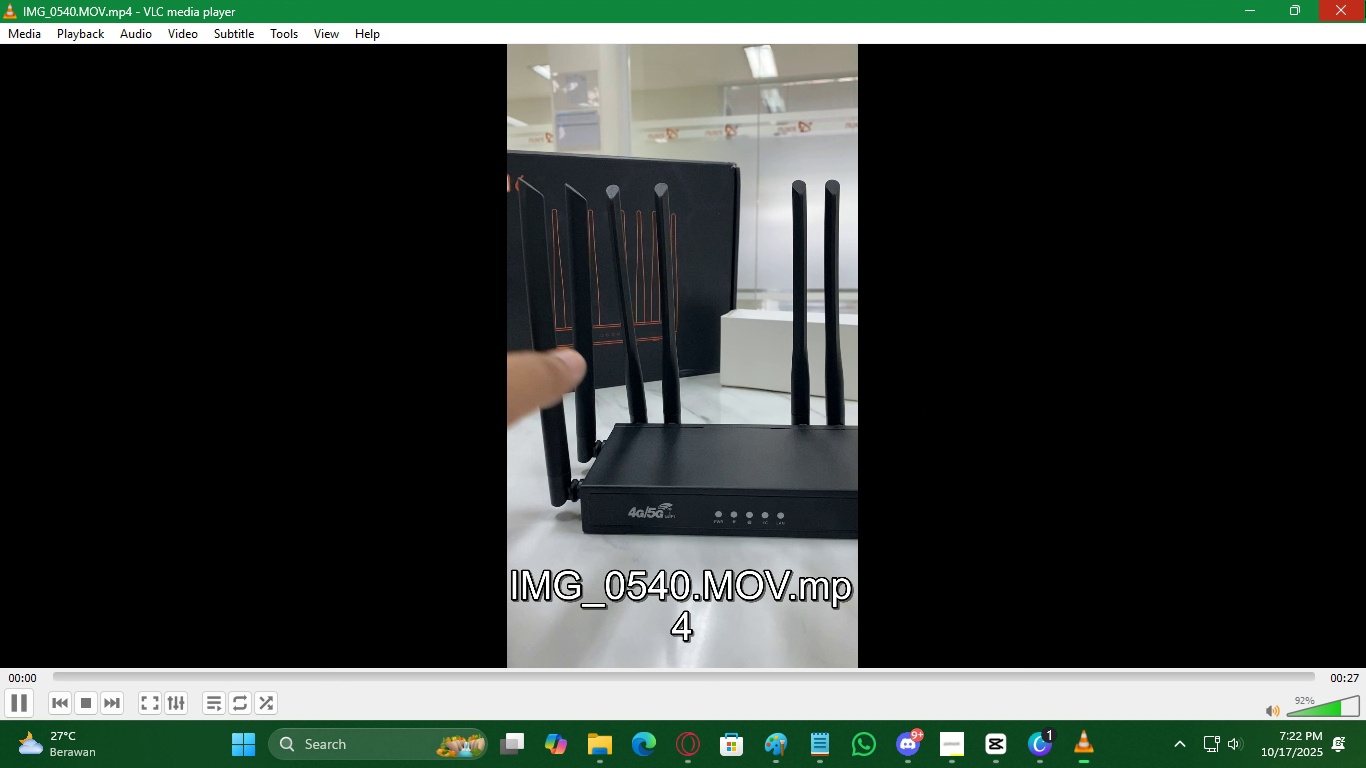 
left_click([1365, 0])
 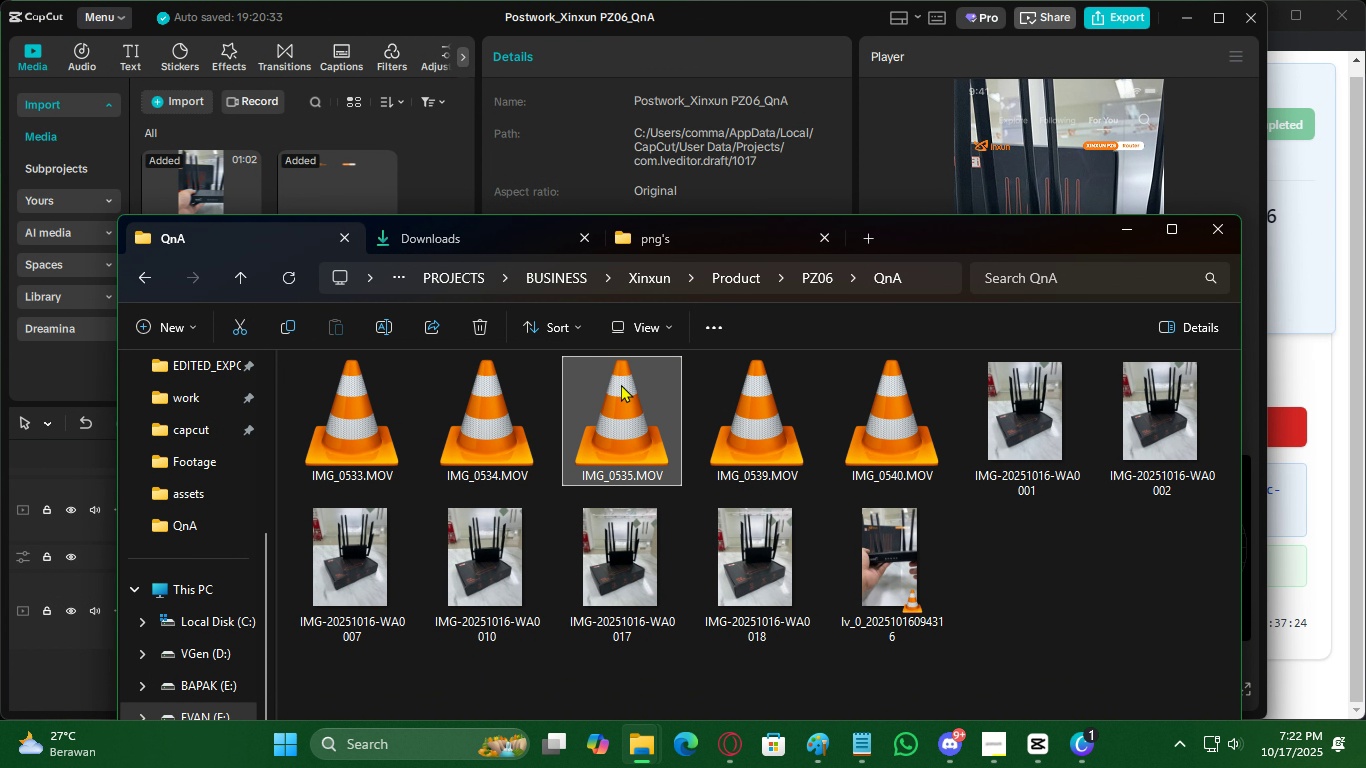 
double_click([621, 384])
 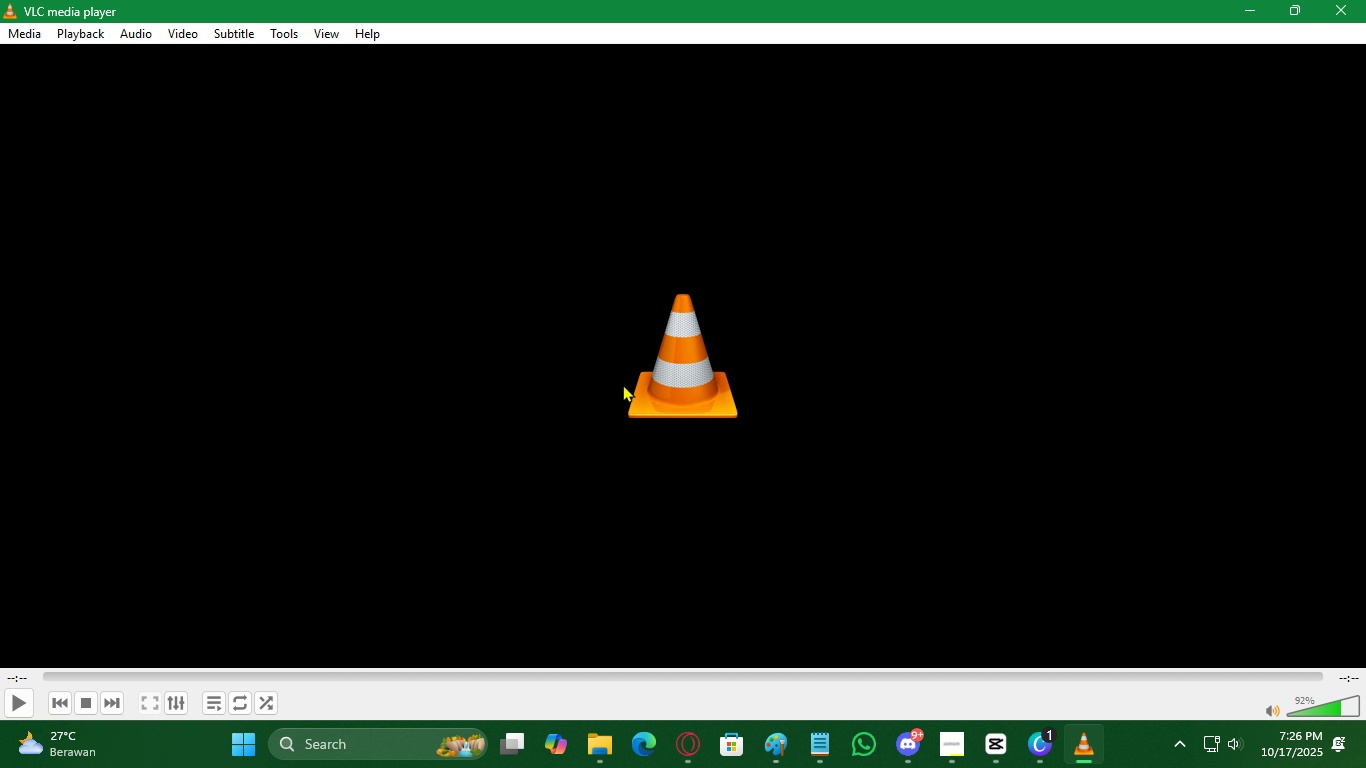 
wait(292.7)
 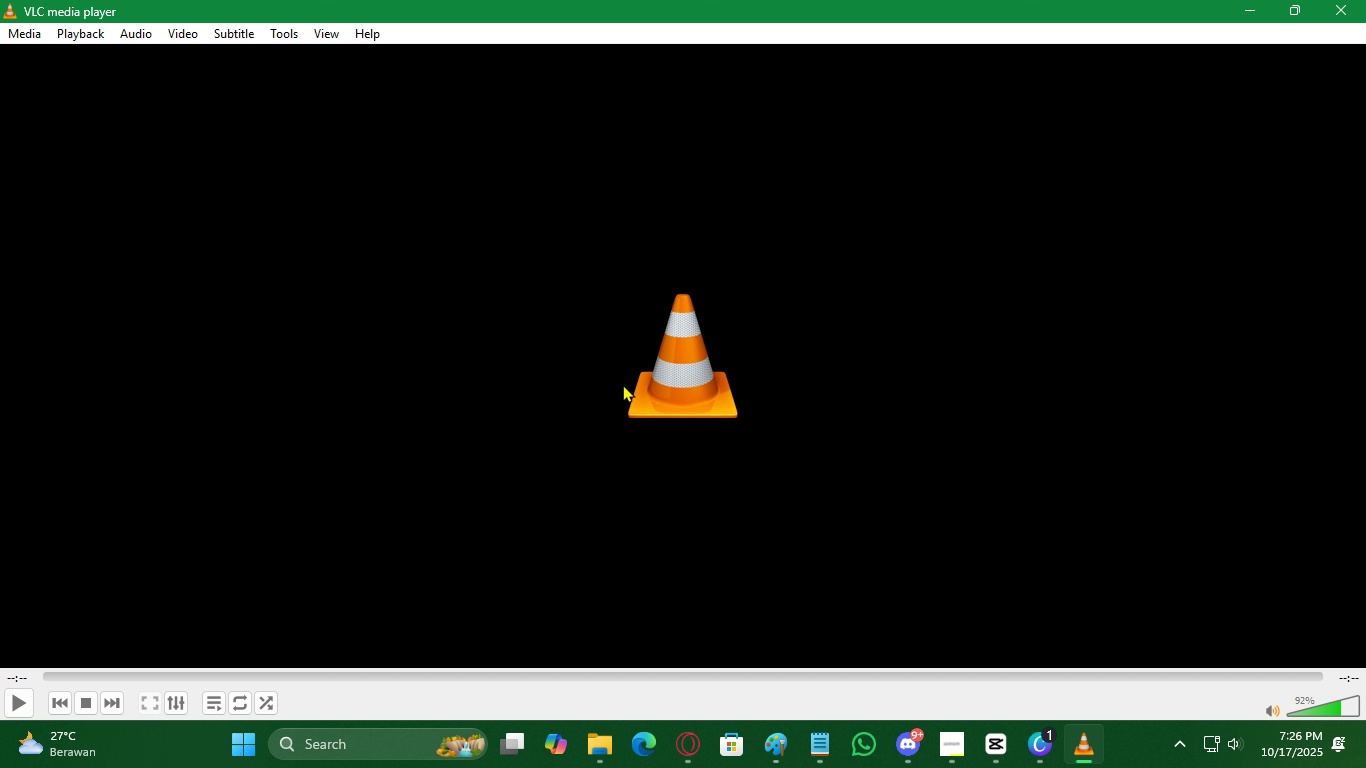 
left_click([1361, 12])
 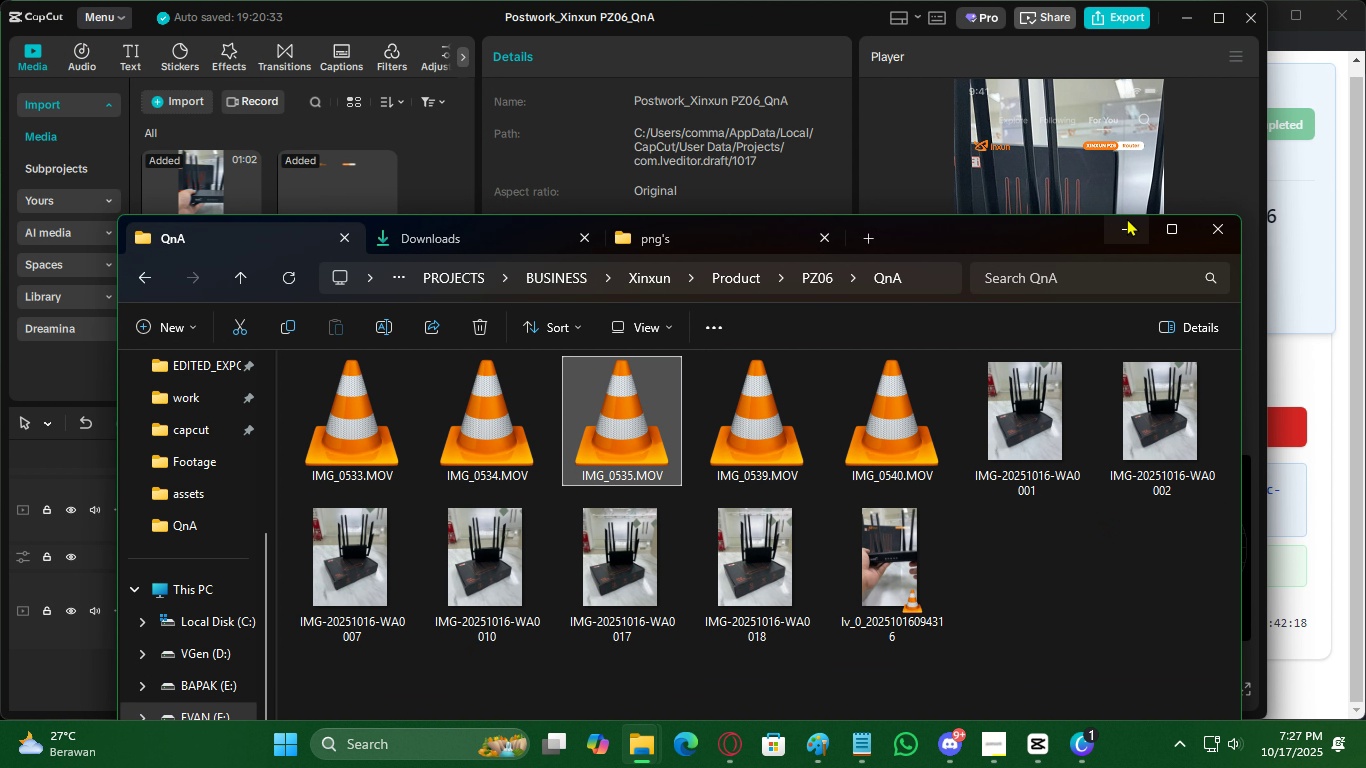 
left_click([1121, 224])
 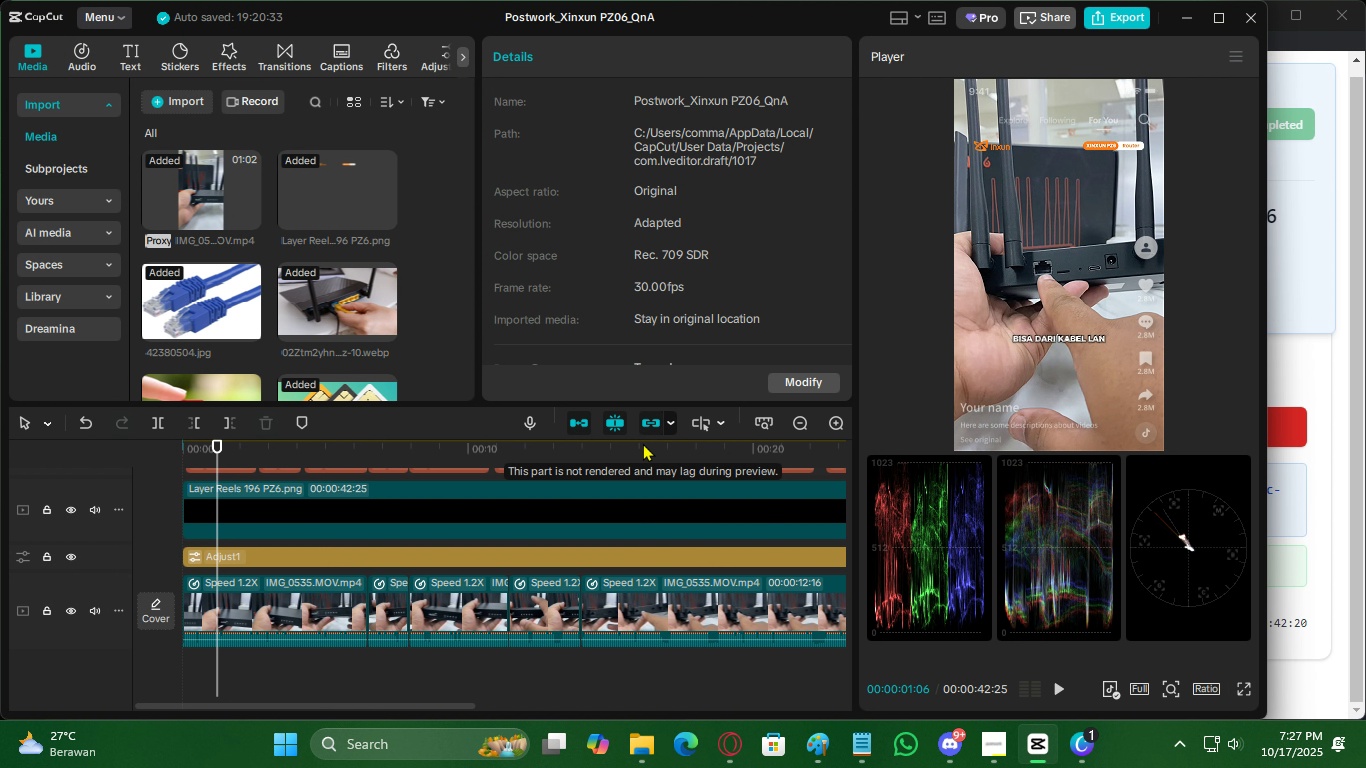 
double_click([689, 445])
 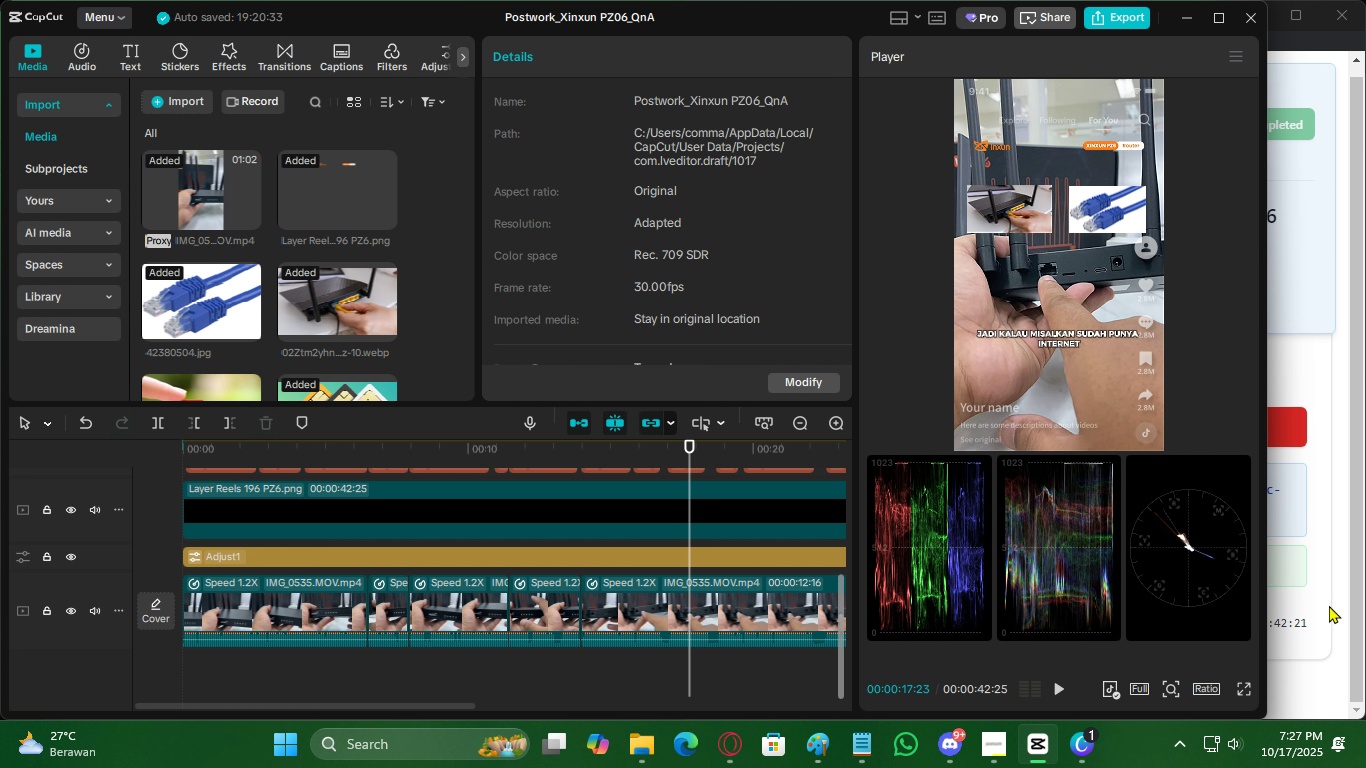 
left_click([1329, 605])